 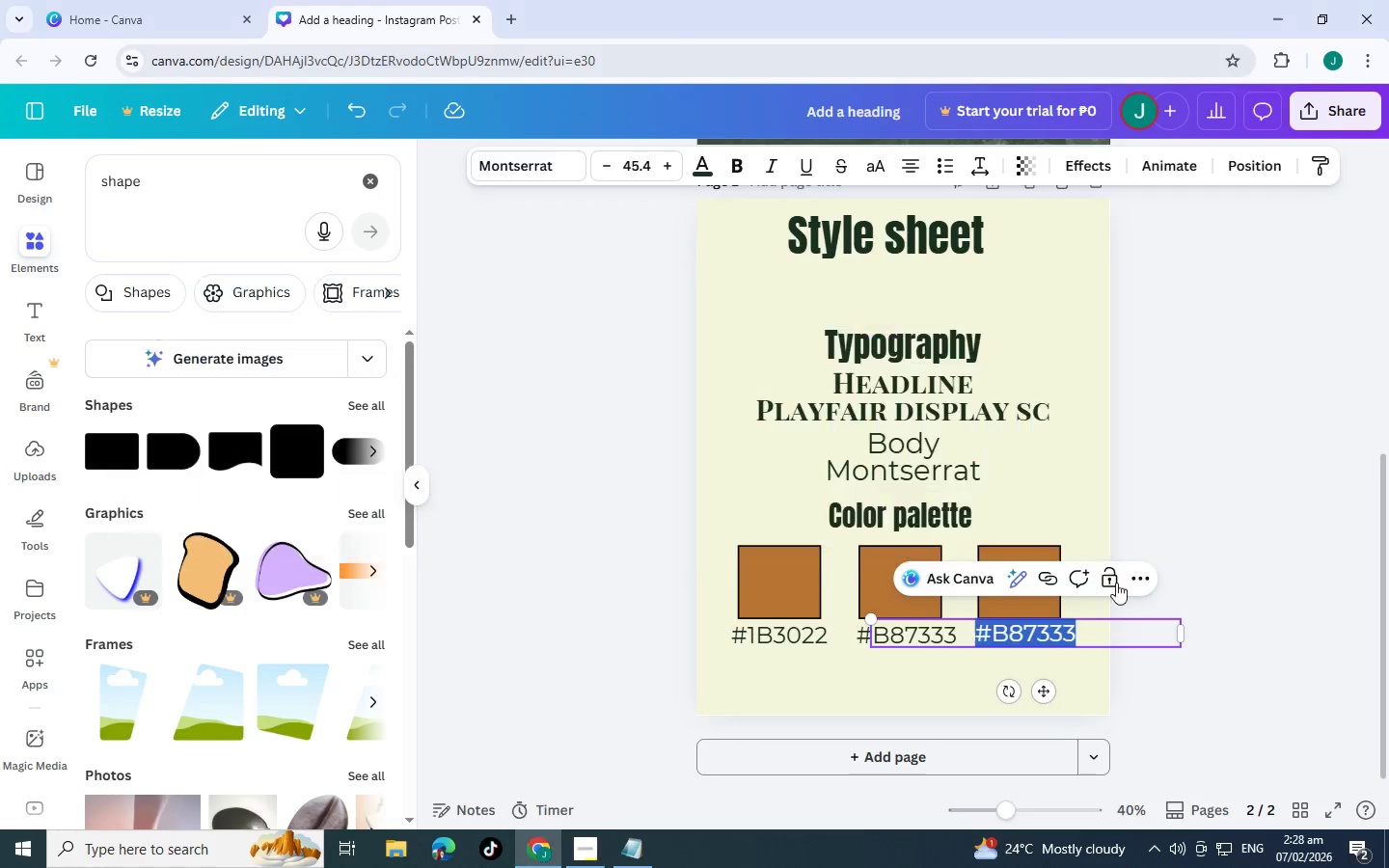 
key(Control+V)
 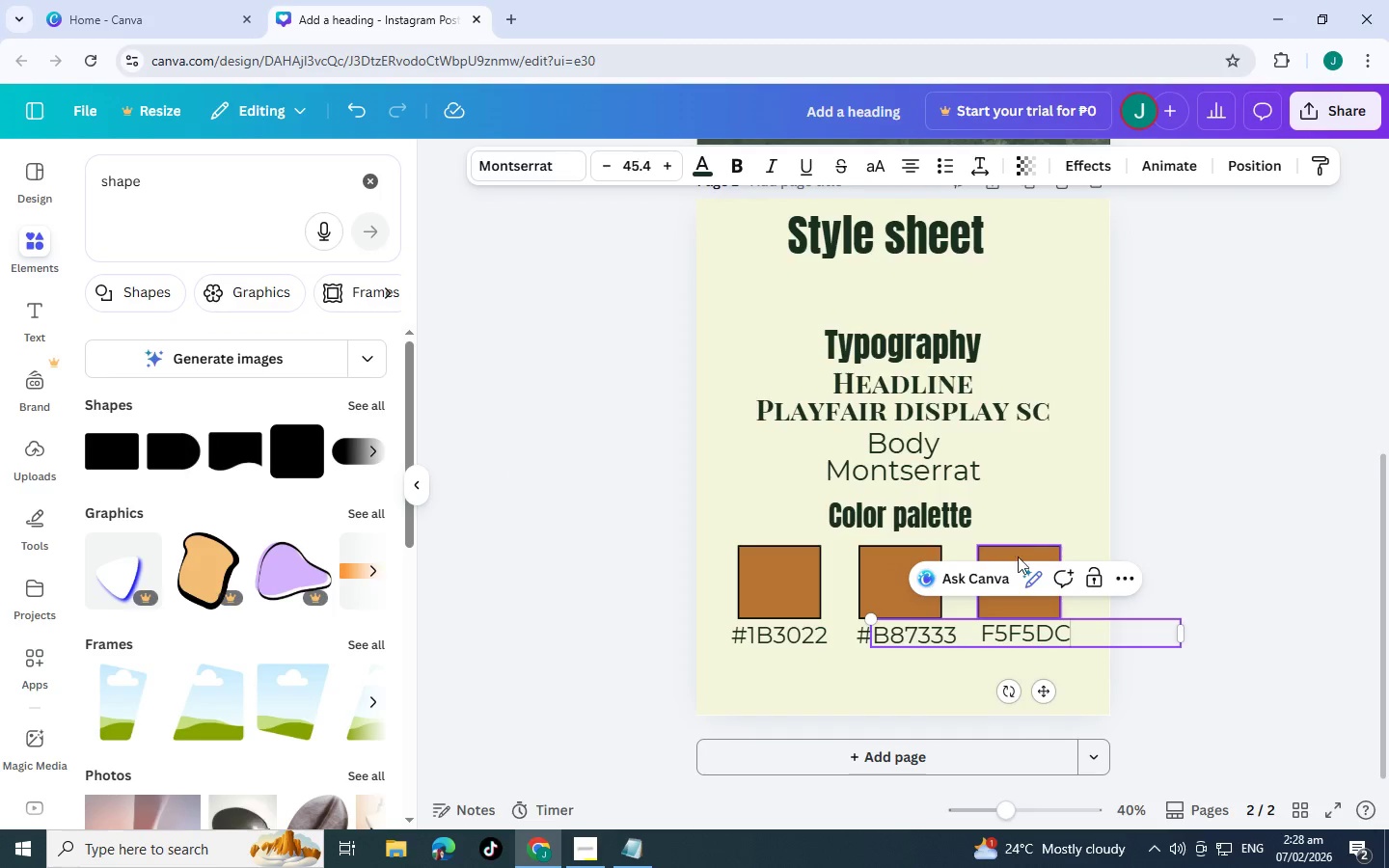 
left_click([1014, 542])
 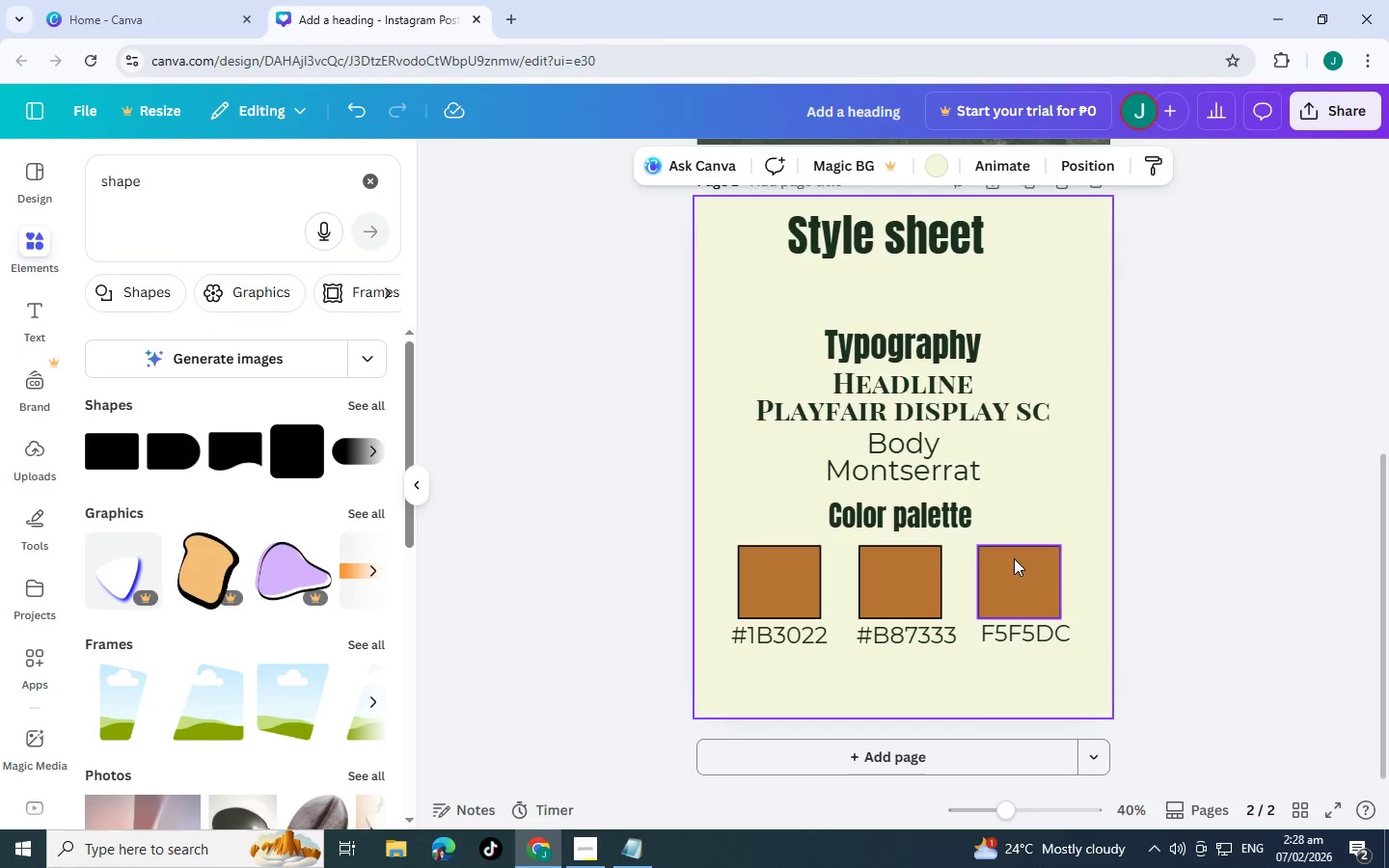 
left_click([1014, 558])
 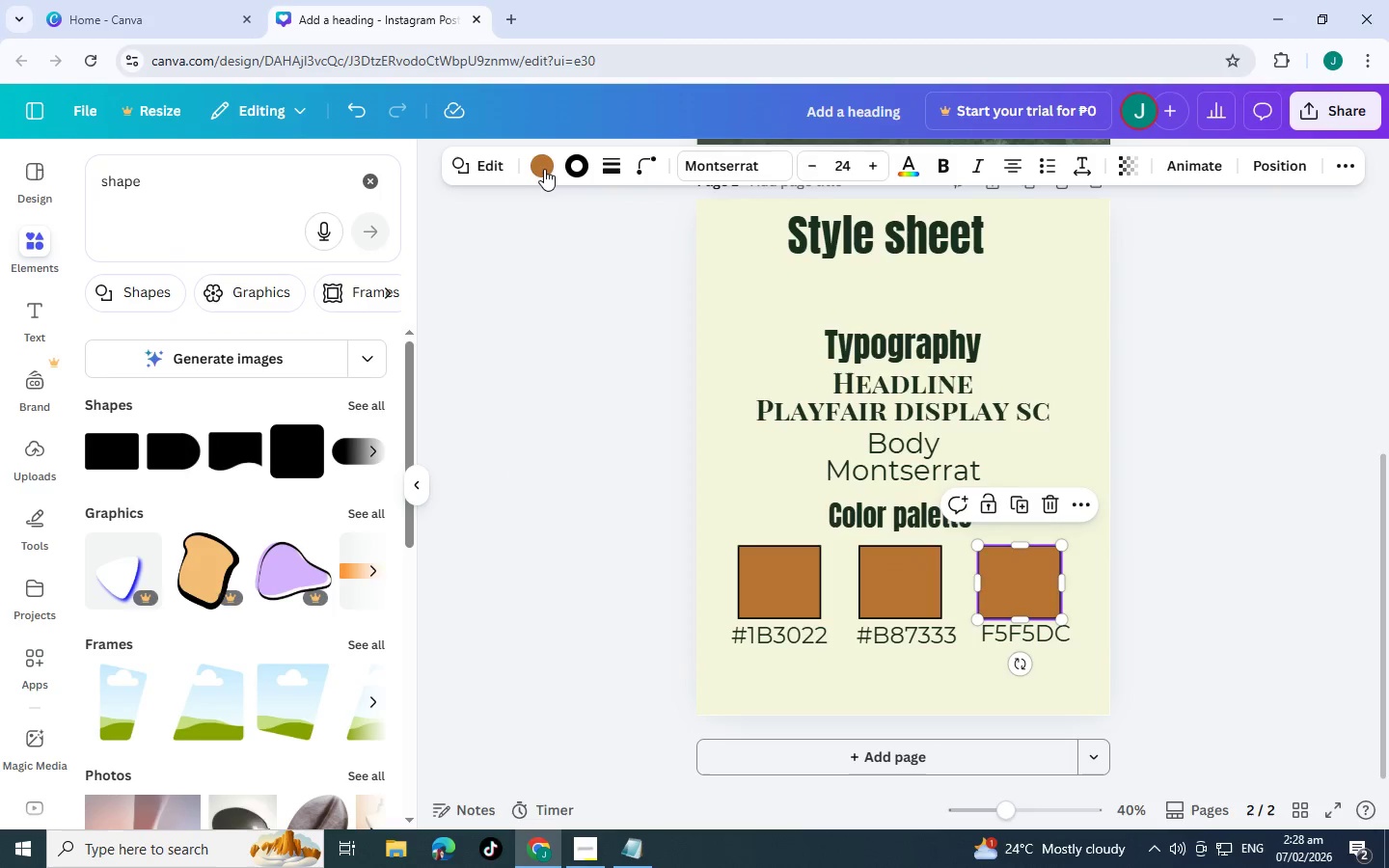 
left_click([542, 168])
 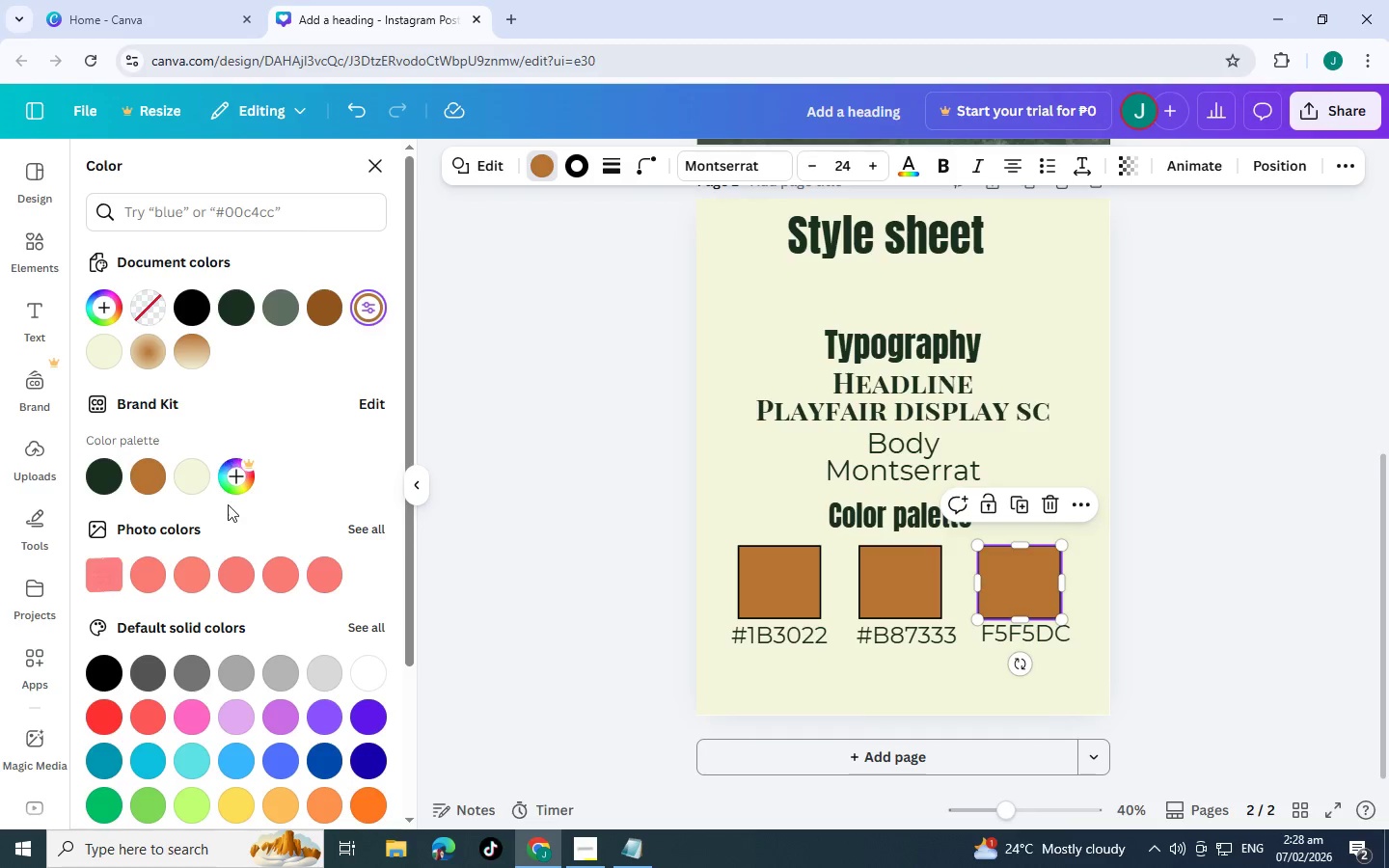 
left_click([191, 484])
 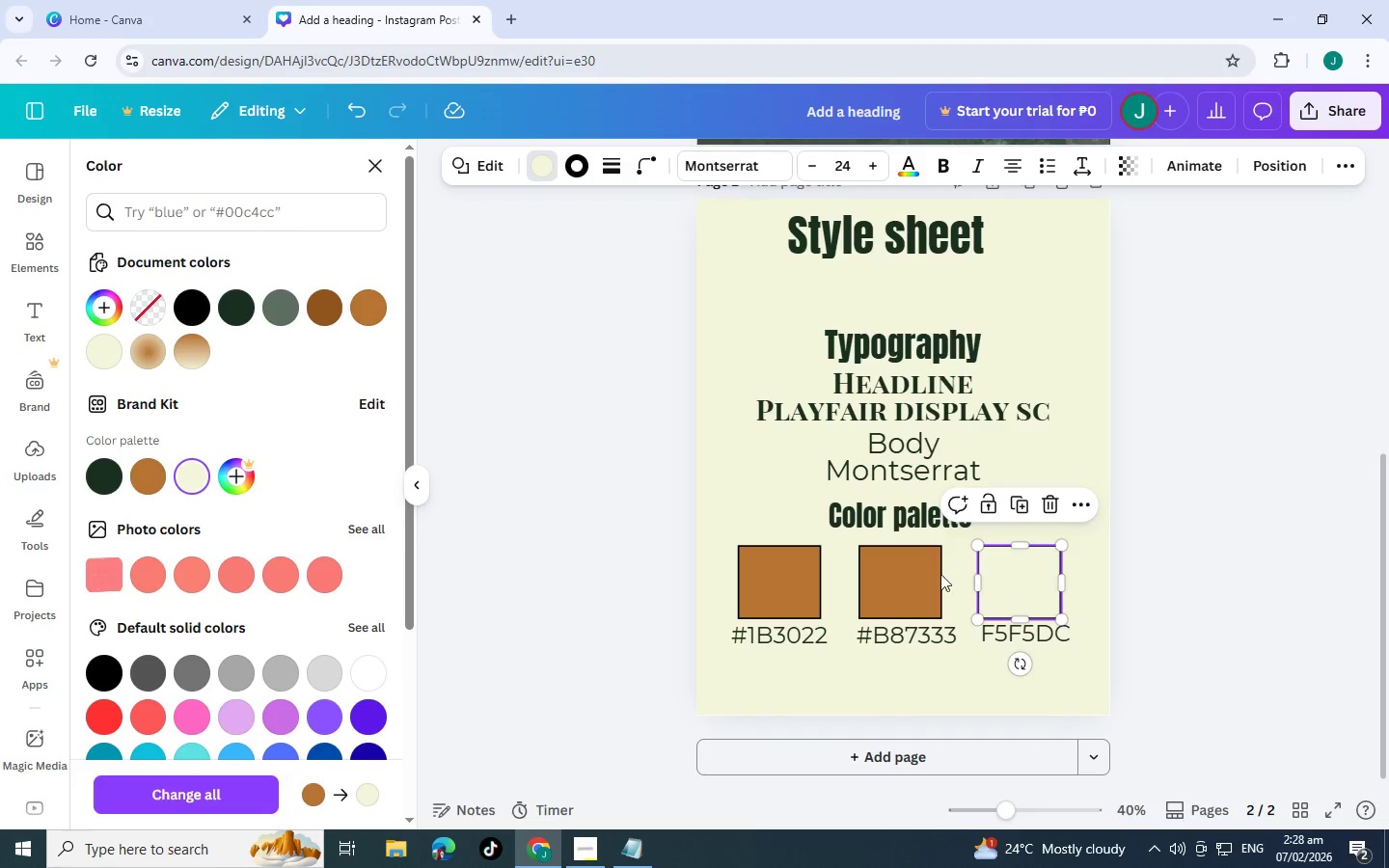 
left_click([903, 576])
 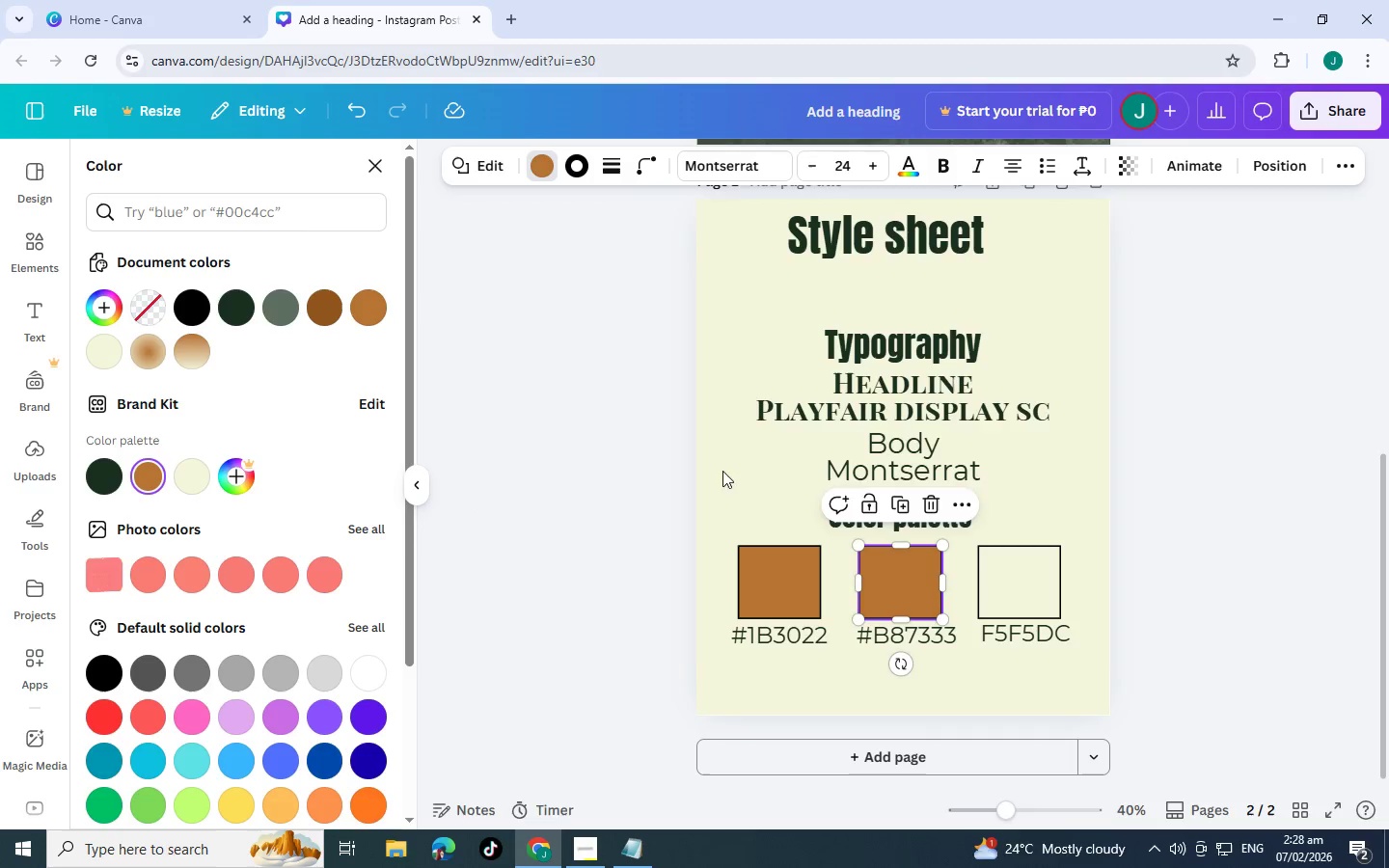 
left_click([790, 581])
 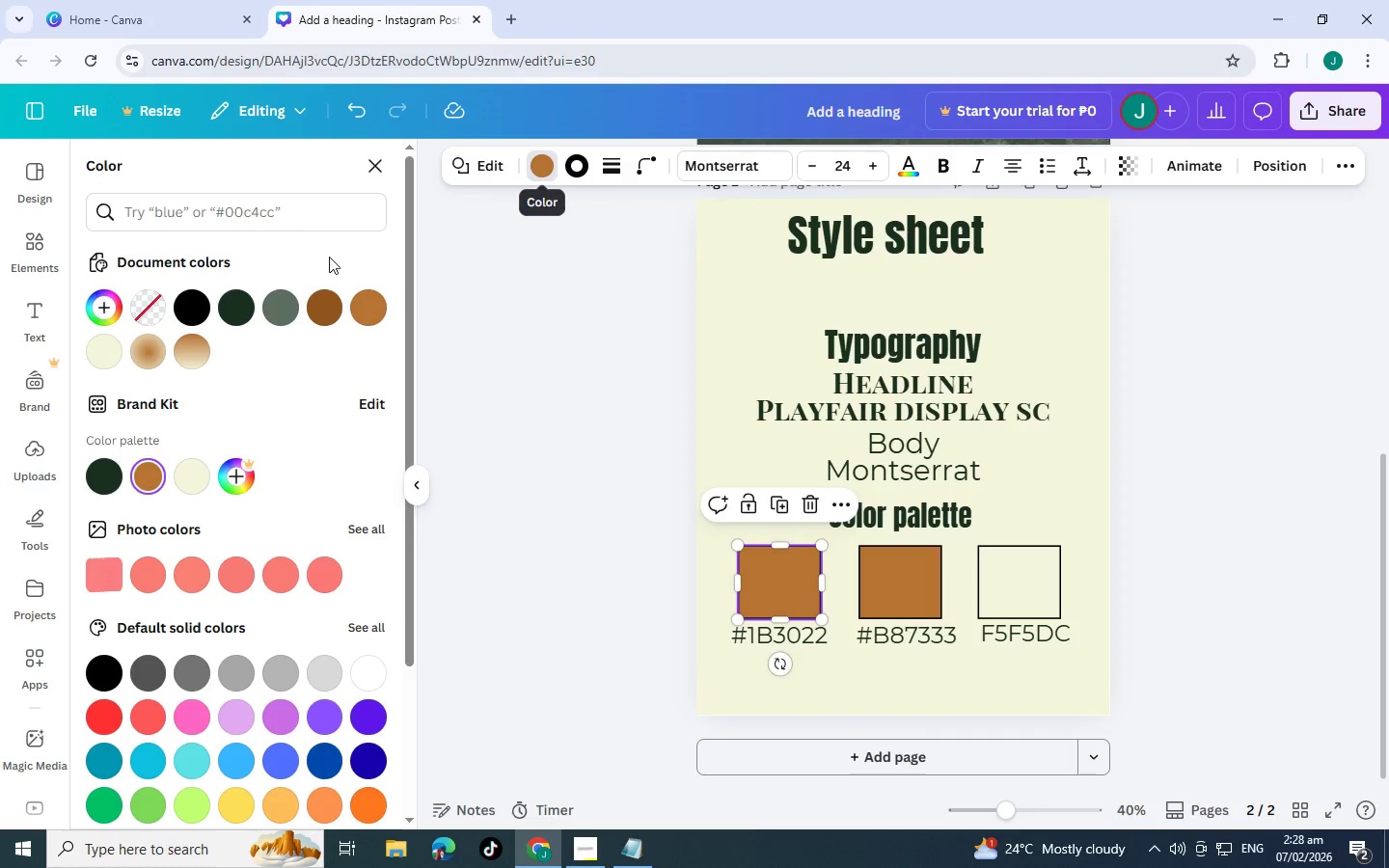 
left_click([232, 306])
 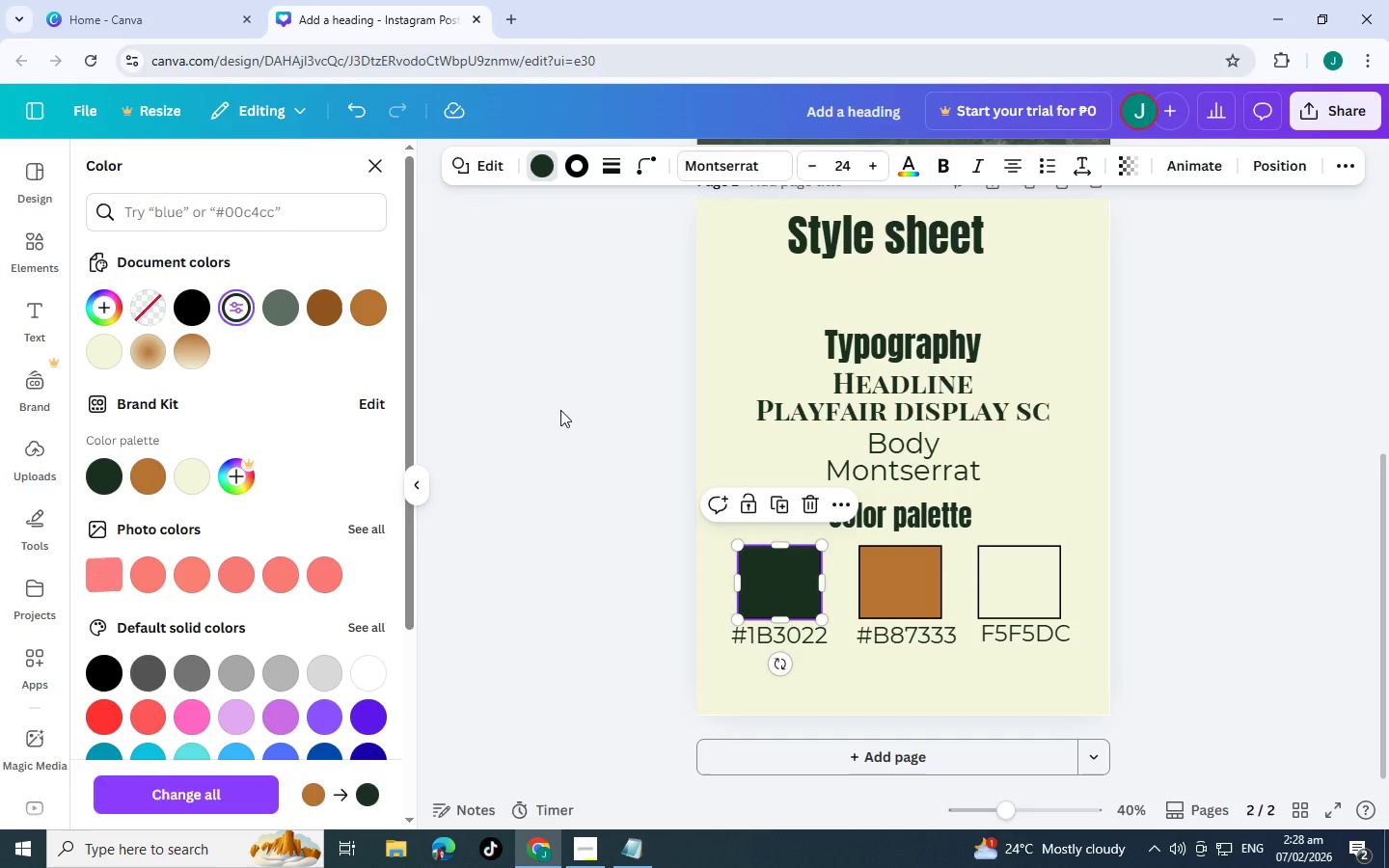 
left_click([570, 410])
 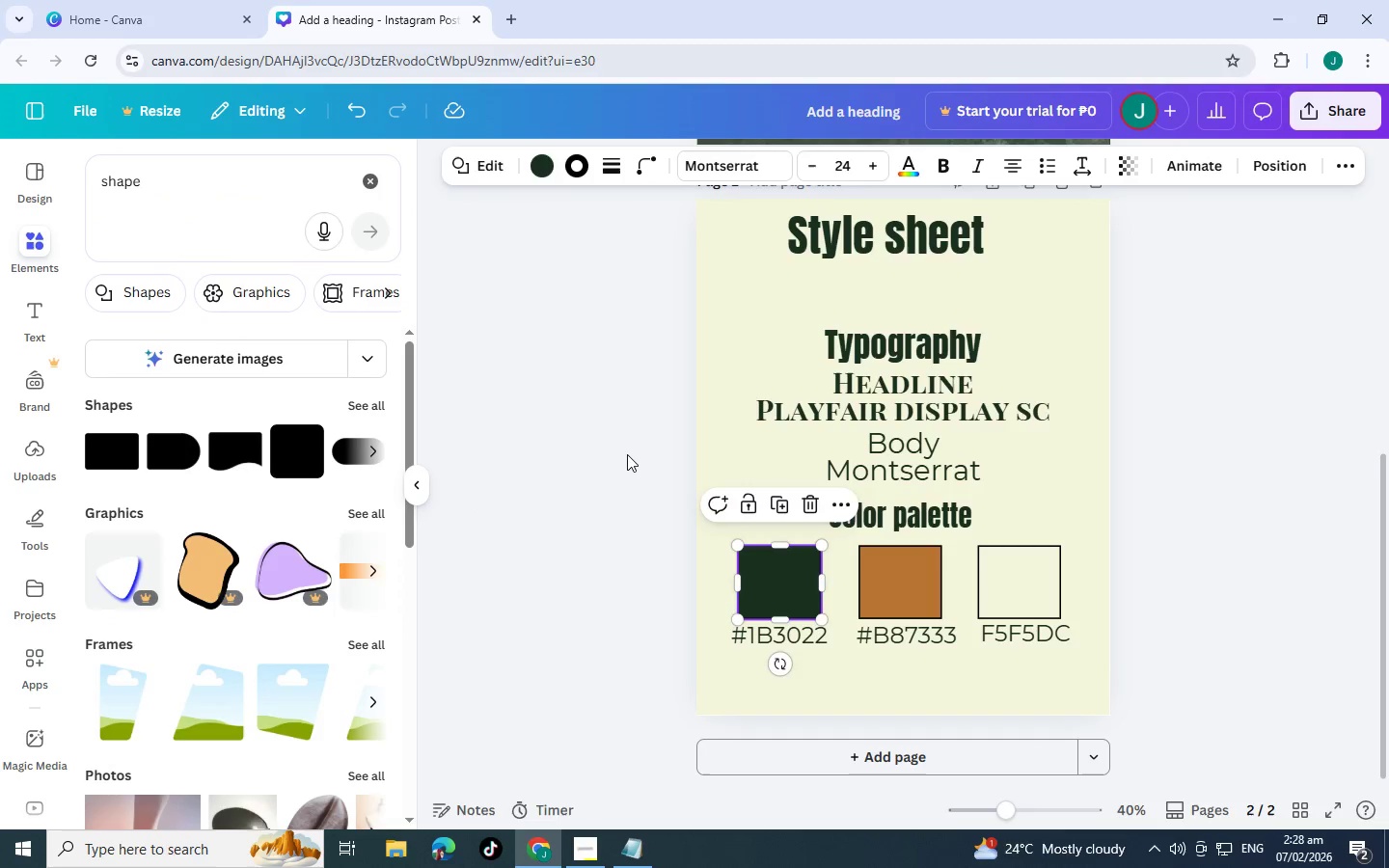 
left_click([627, 454])
 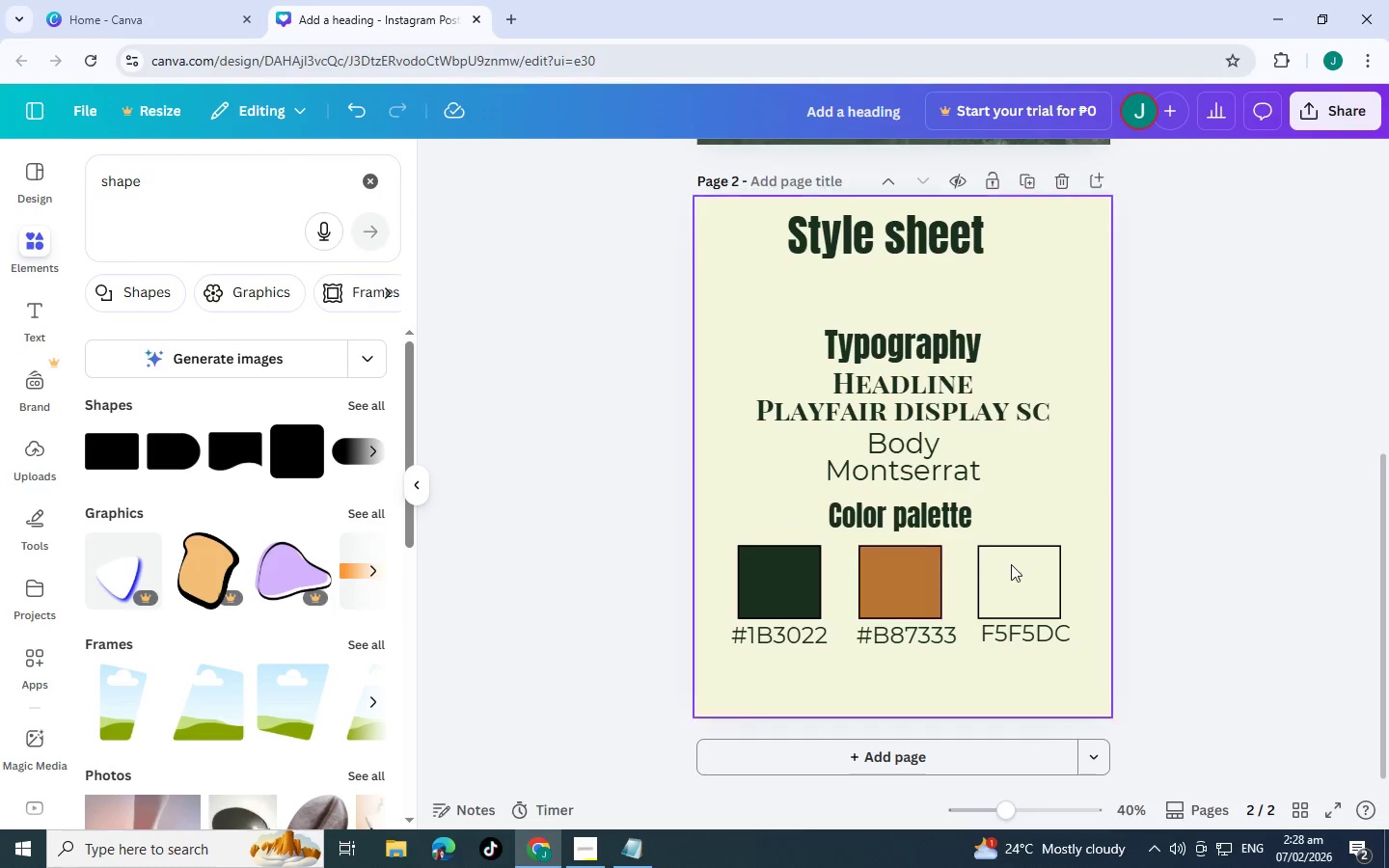 
scroll: coordinate [1023, 563], scroll_direction: up, amount: 2.0
 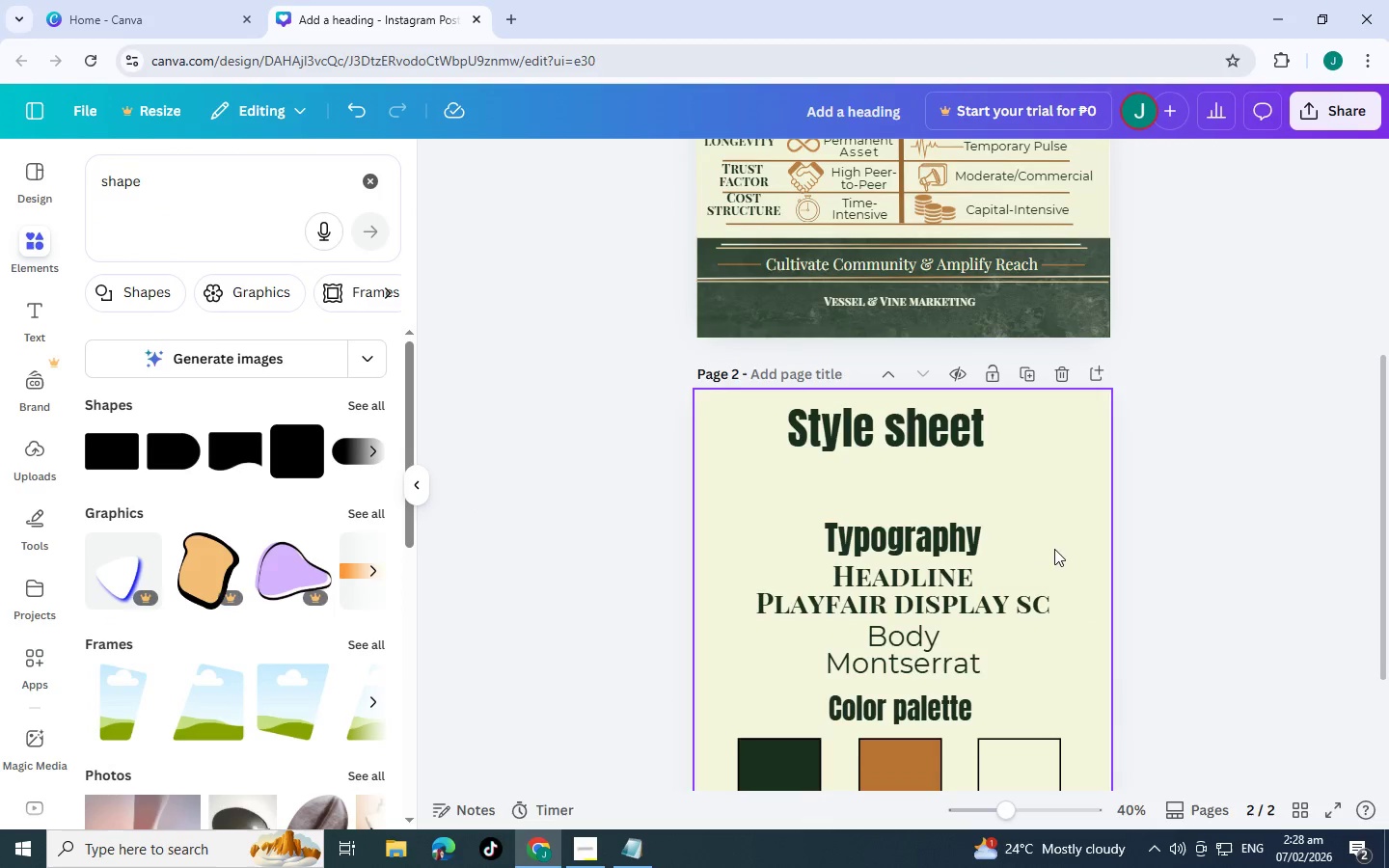 
scroll: coordinate [1056, 549], scroll_direction: down, amount: 2.0
 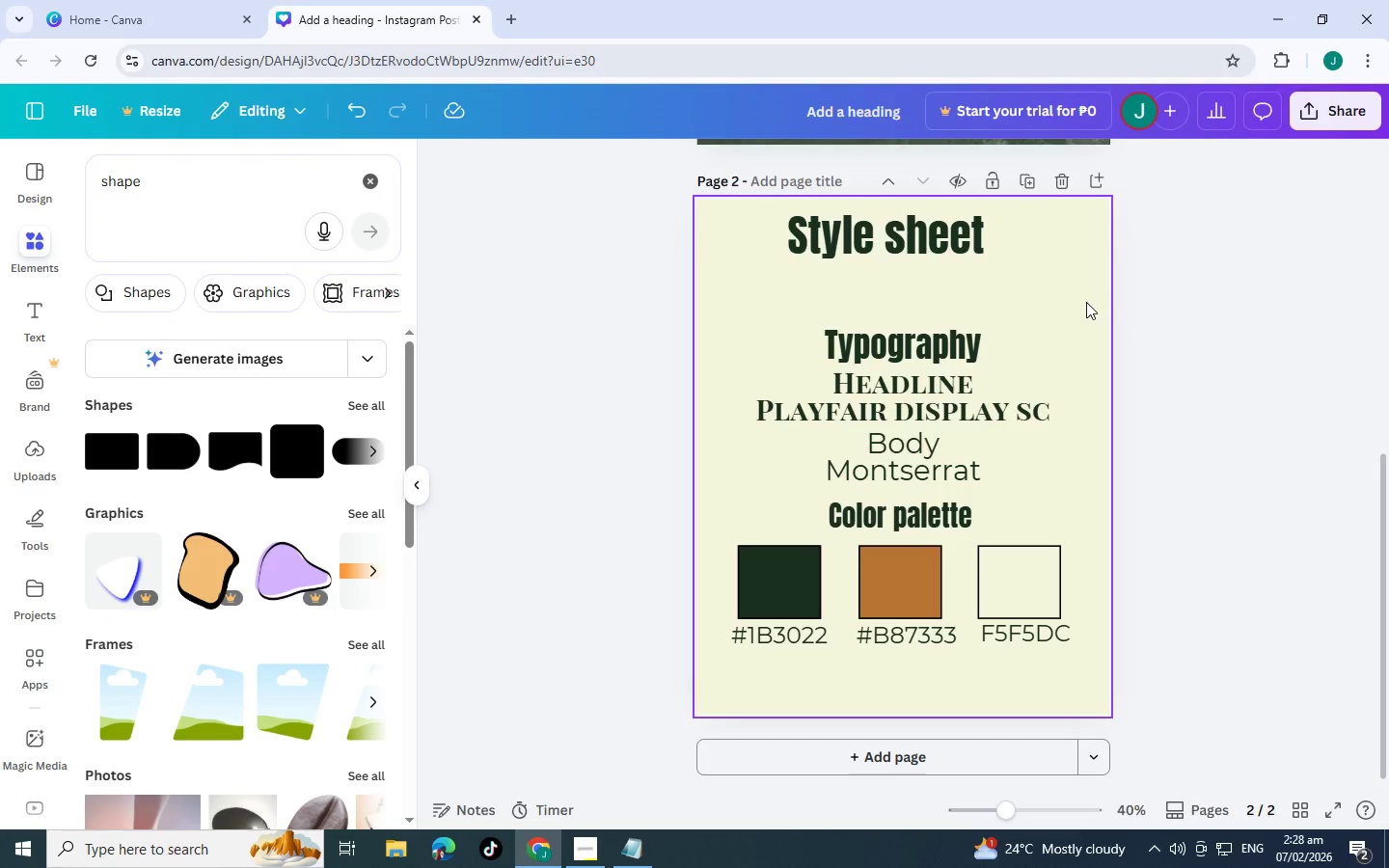 
left_click([1077, 298])
 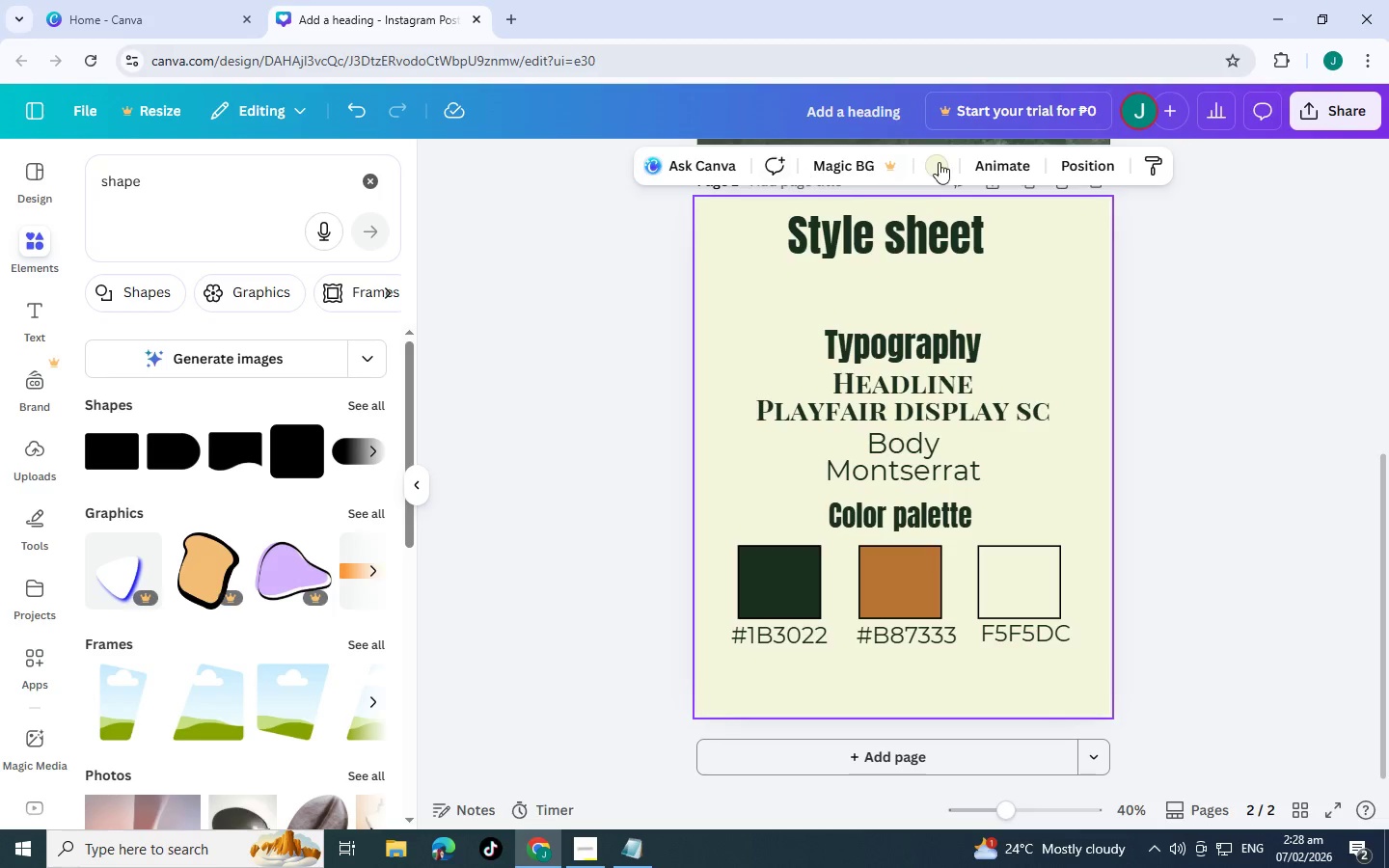 
left_click([939, 162])
 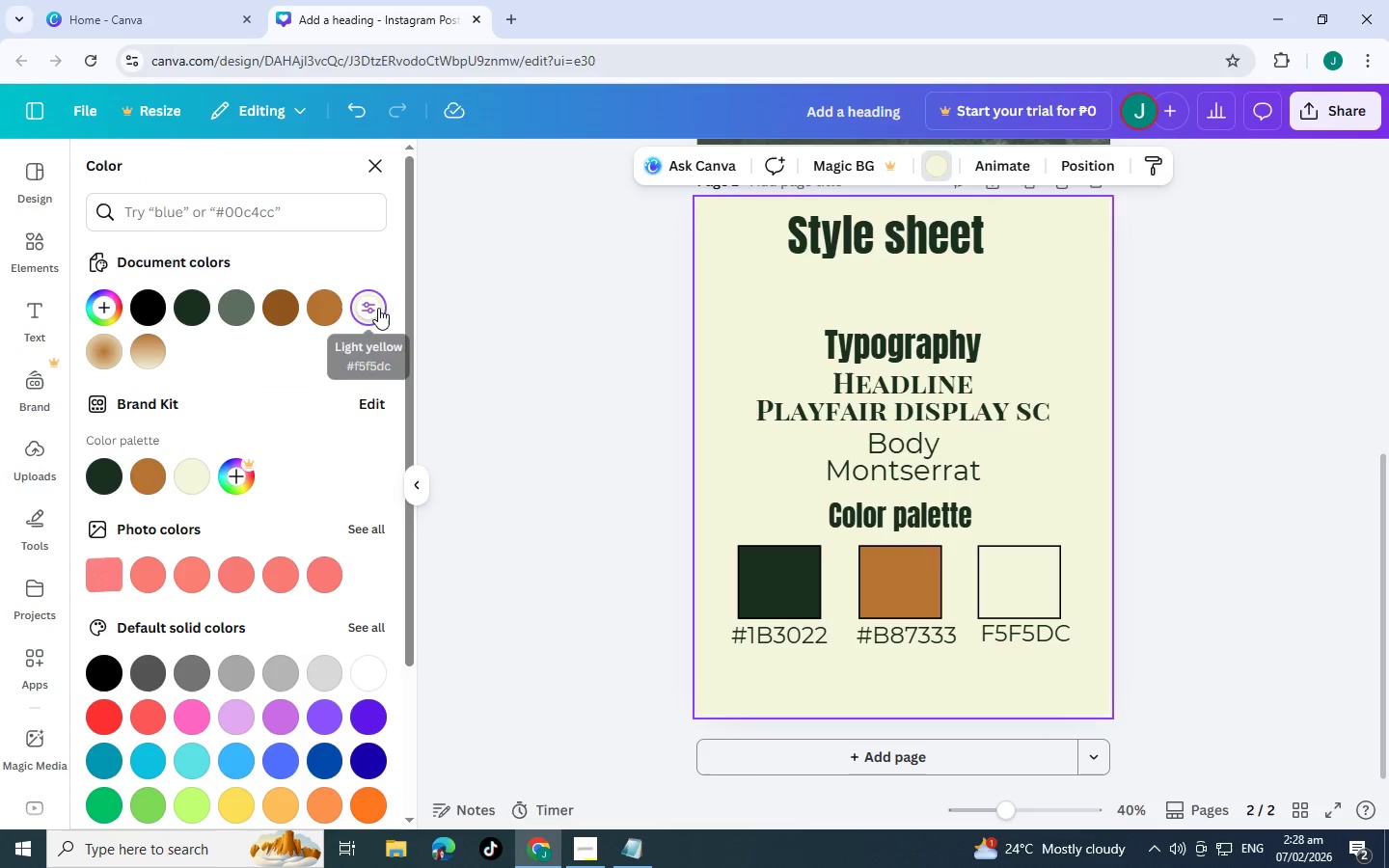 
wait(6.78)
 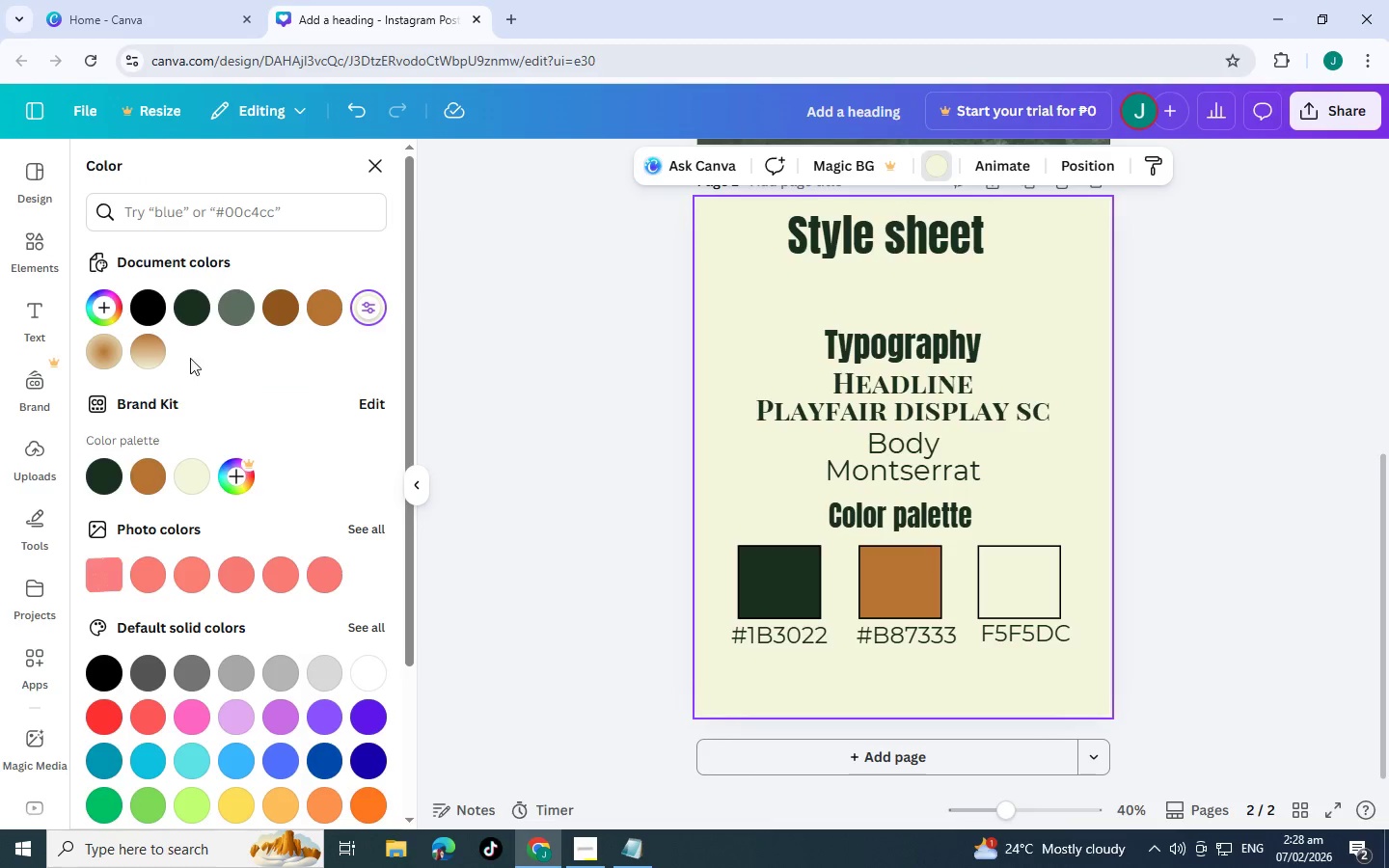 
scroll: coordinate [264, 491], scroll_direction: down, amount: 3.0
 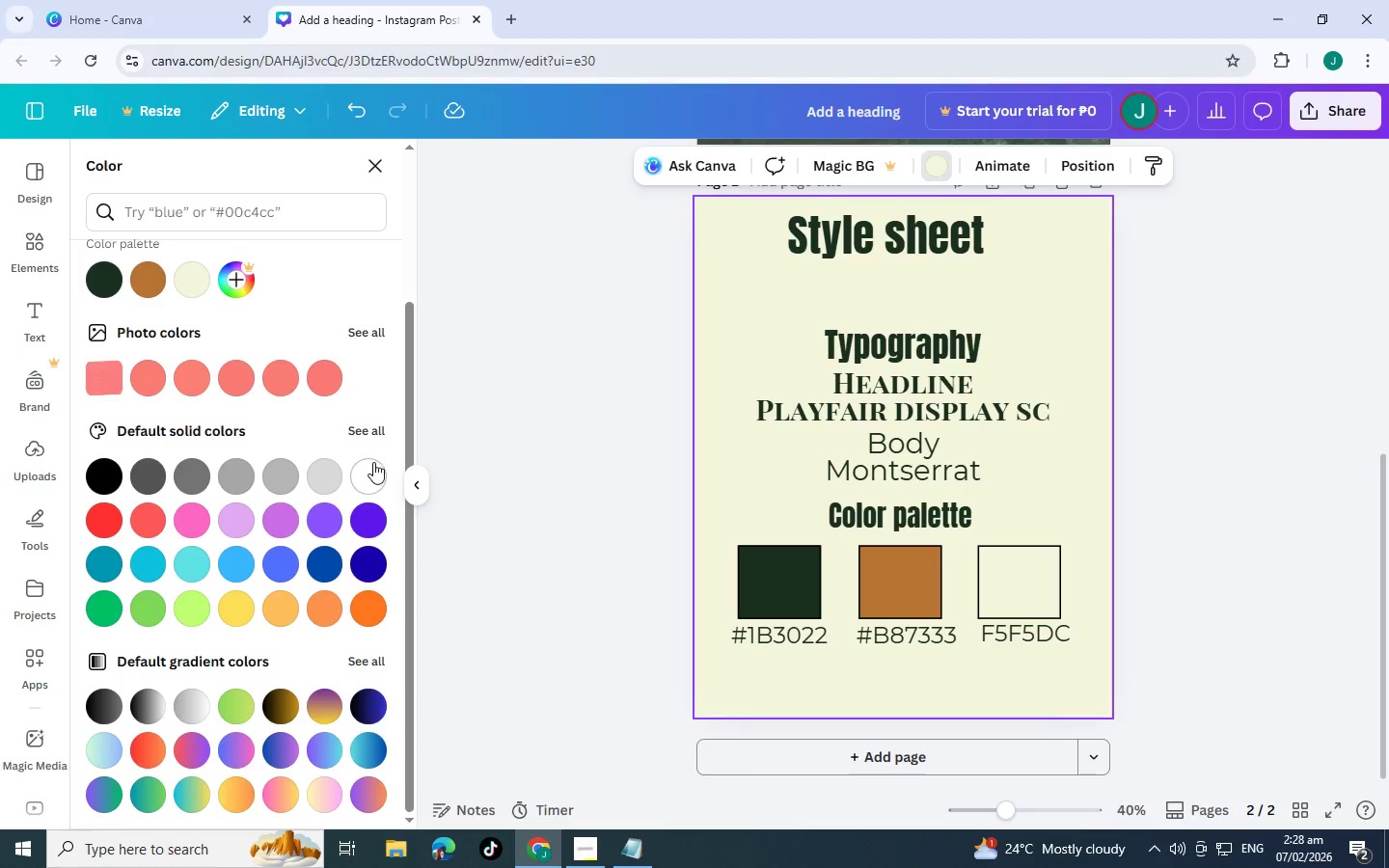 
left_click([373, 463])
 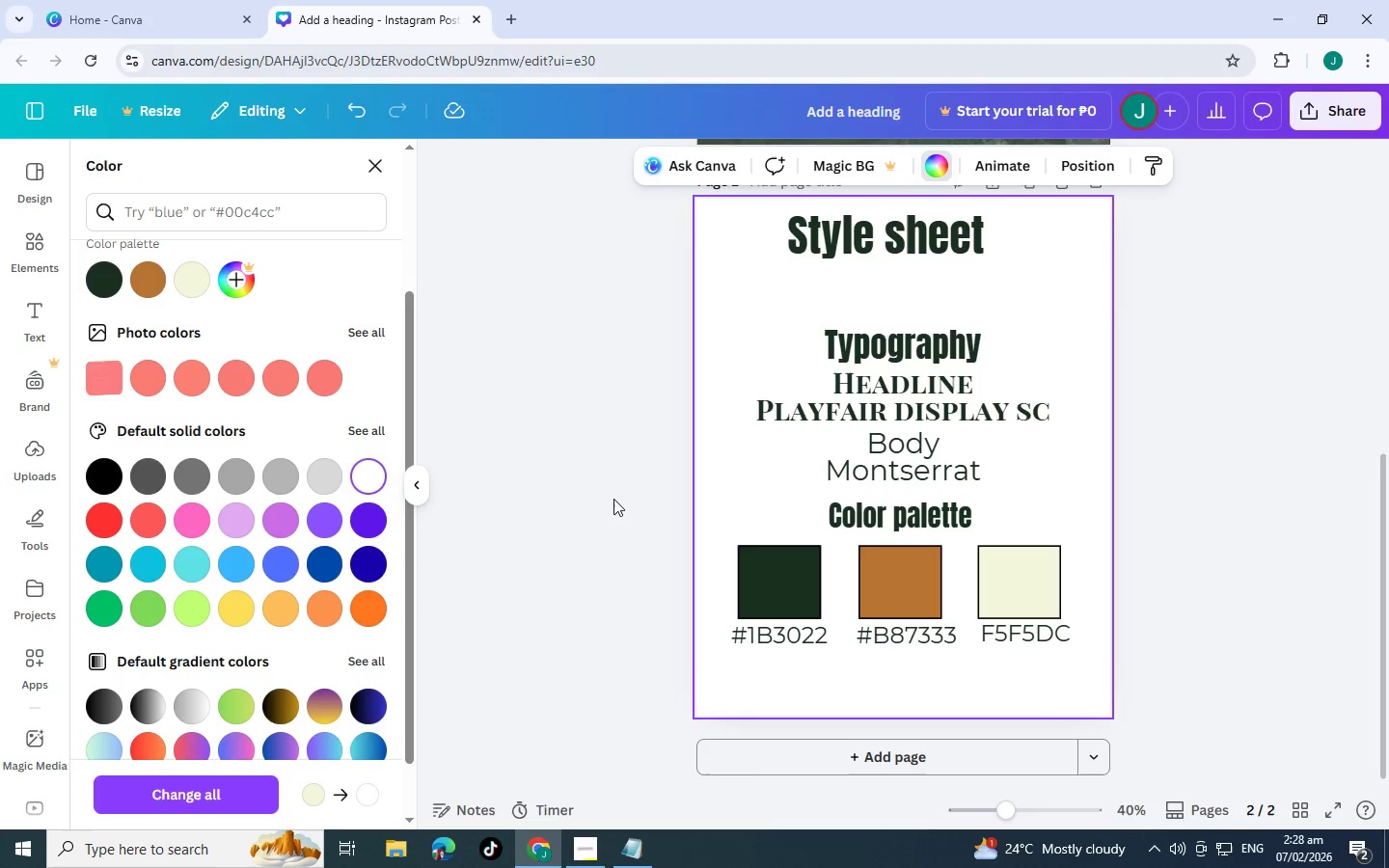 
left_click([621, 496])
 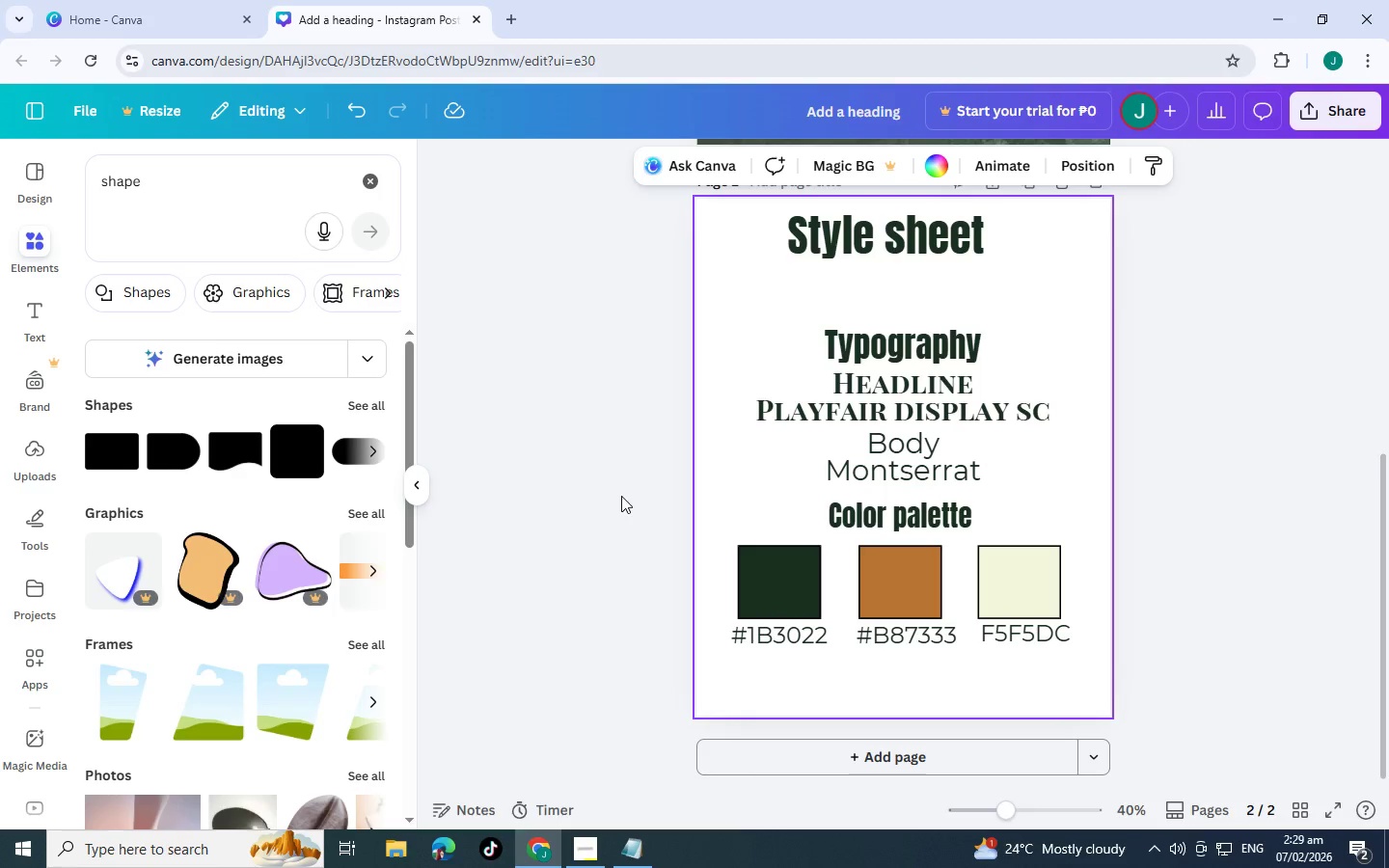 
left_click([621, 496])
 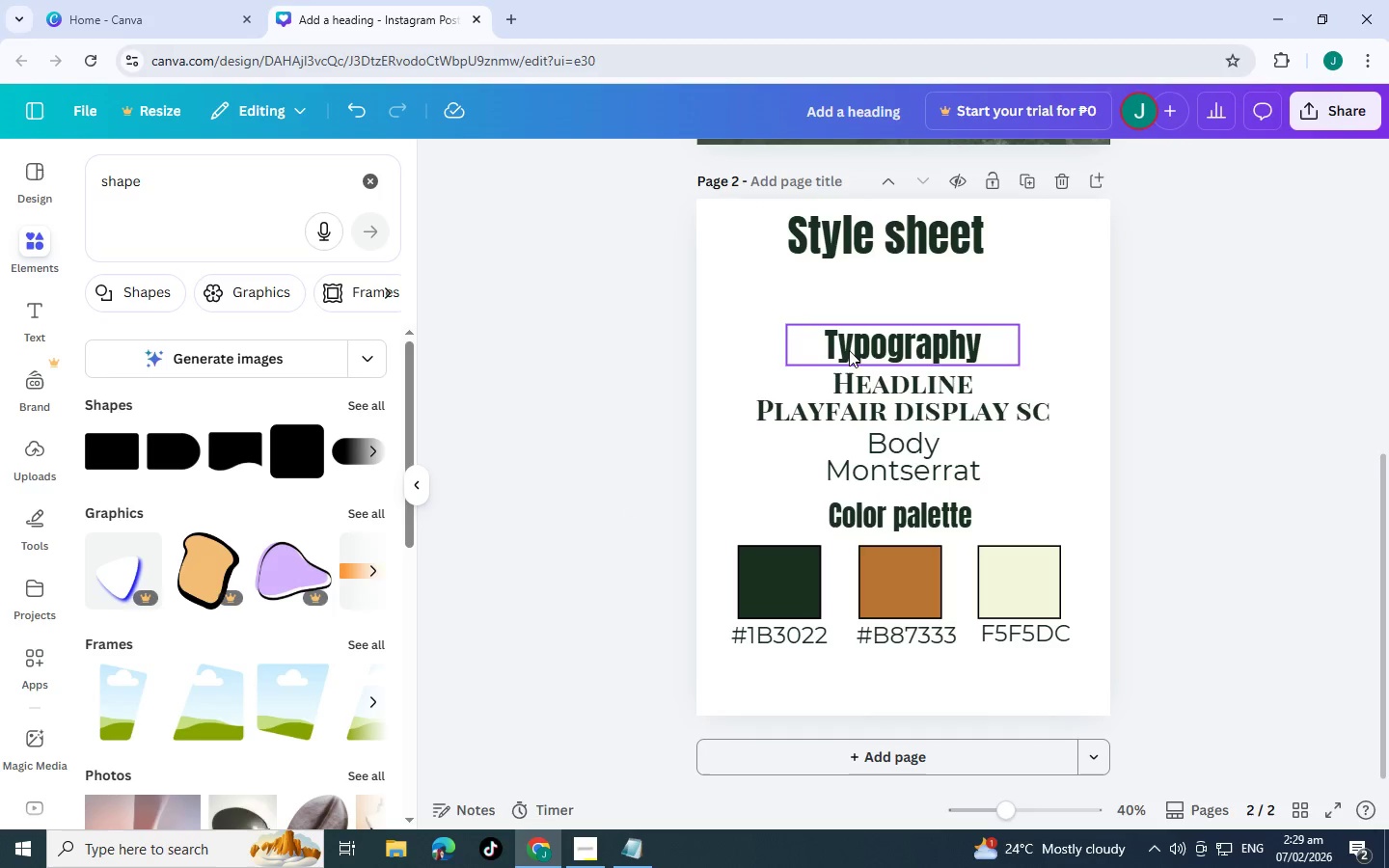 
left_click_drag(start_coordinate=[849, 344], to_coordinate=[857, 339])
 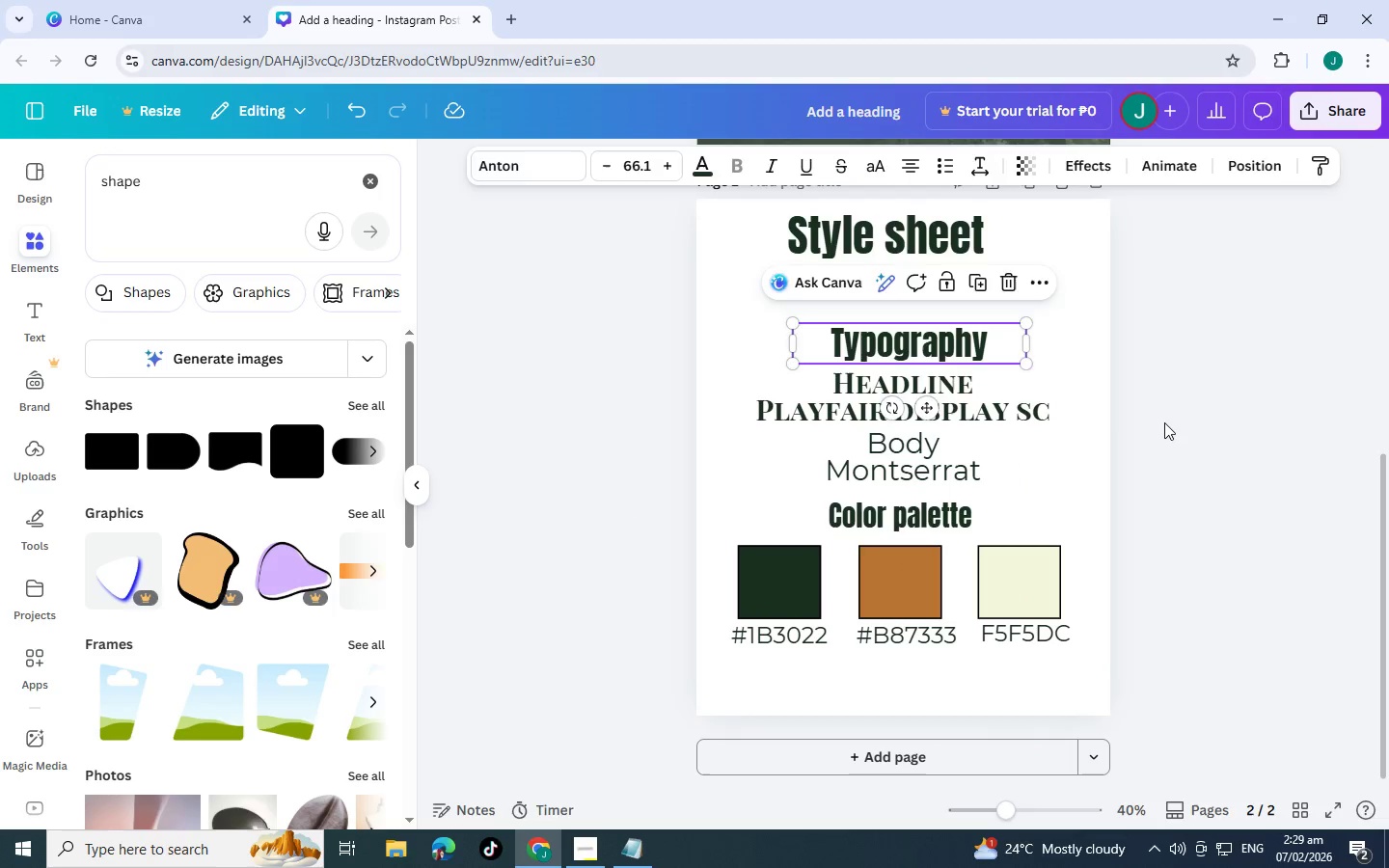 
left_click([1164, 422])
 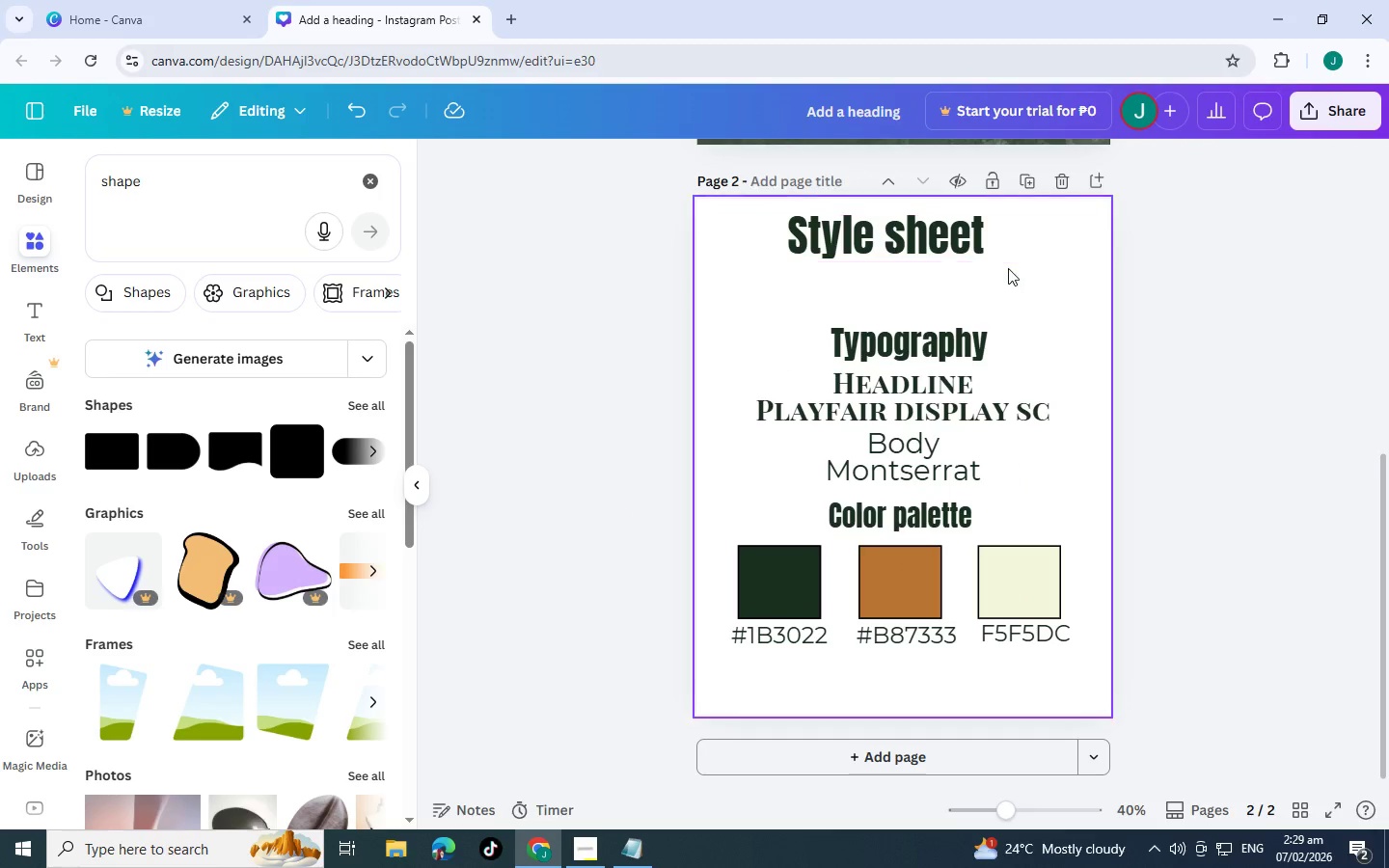 
left_click_drag(start_coordinate=[959, 247], to_coordinate=[976, 251])
 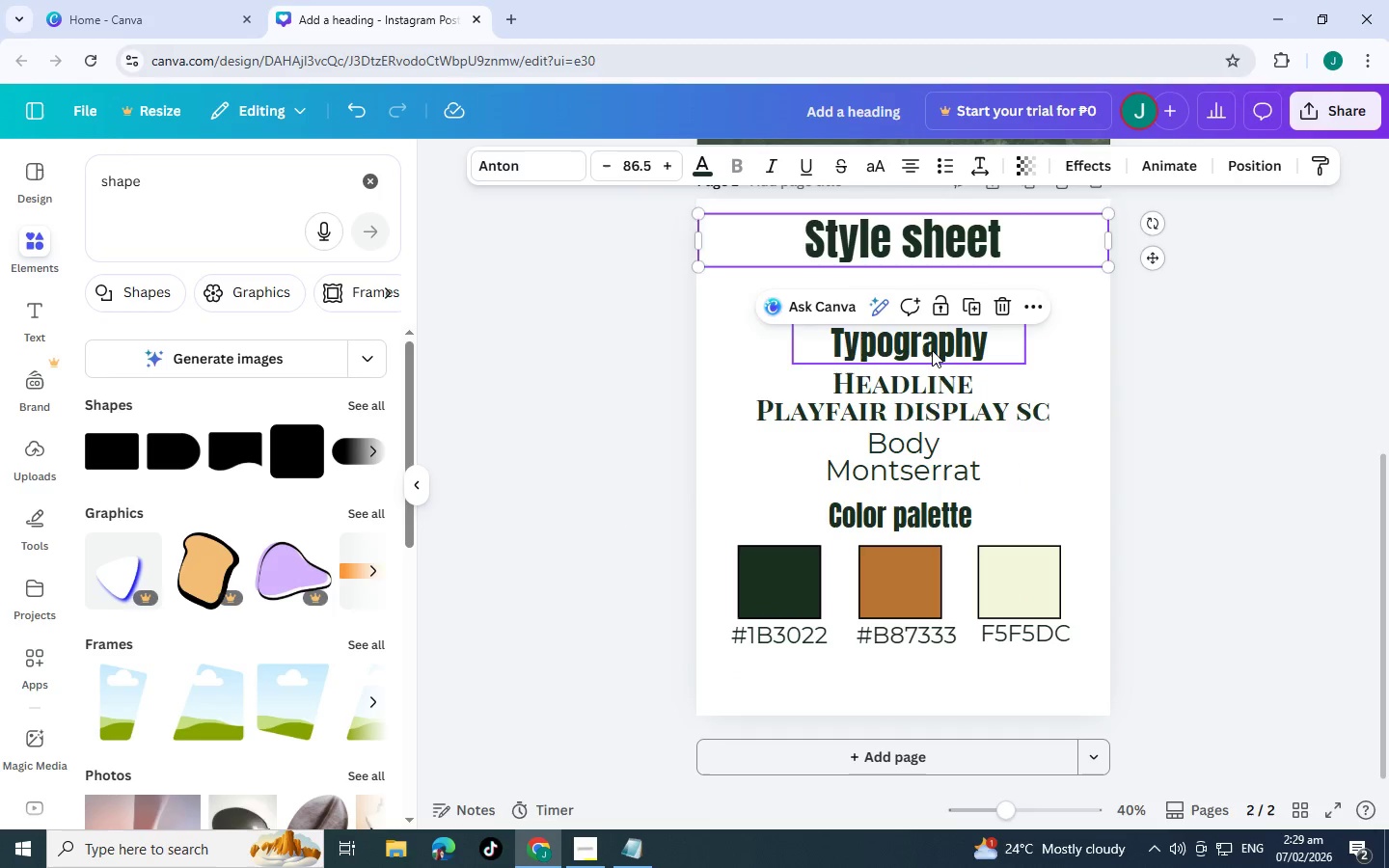 
left_click_drag(start_coordinate=[928, 349], to_coordinate=[917, 310])
 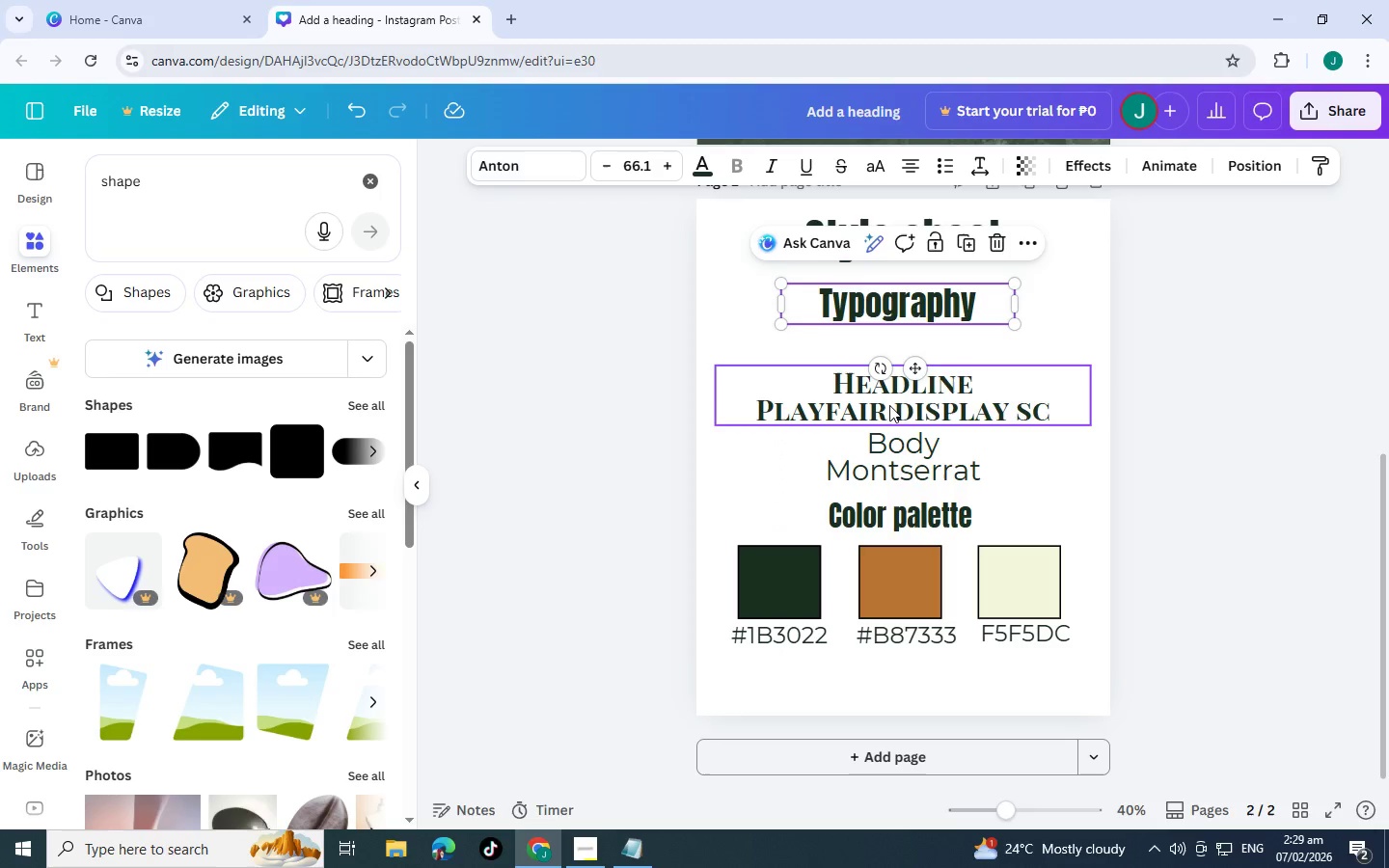 
left_click_drag(start_coordinate=[889, 405], to_coordinate=[874, 373])
 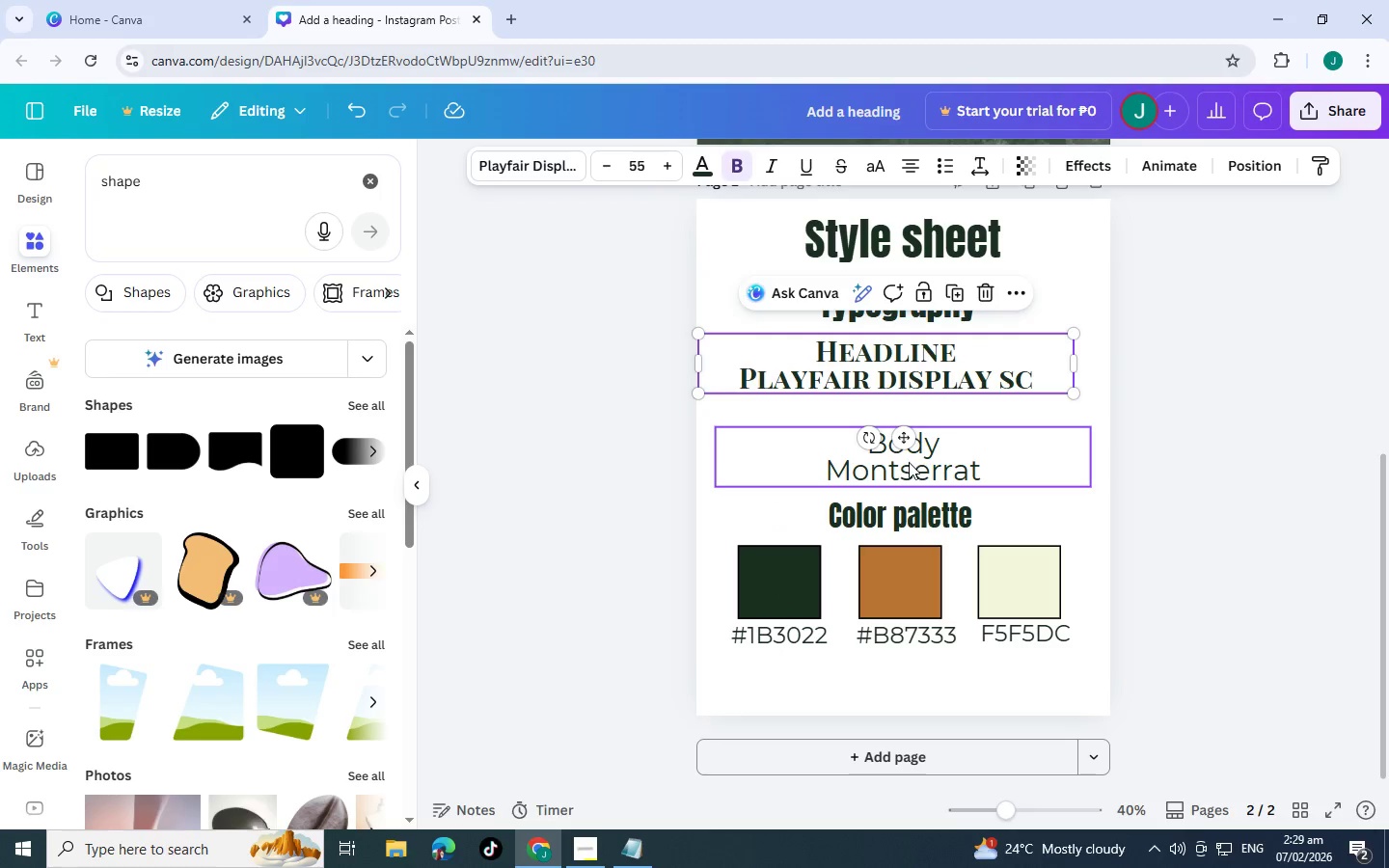 
left_click_drag(start_coordinate=[911, 464], to_coordinate=[911, 428])
 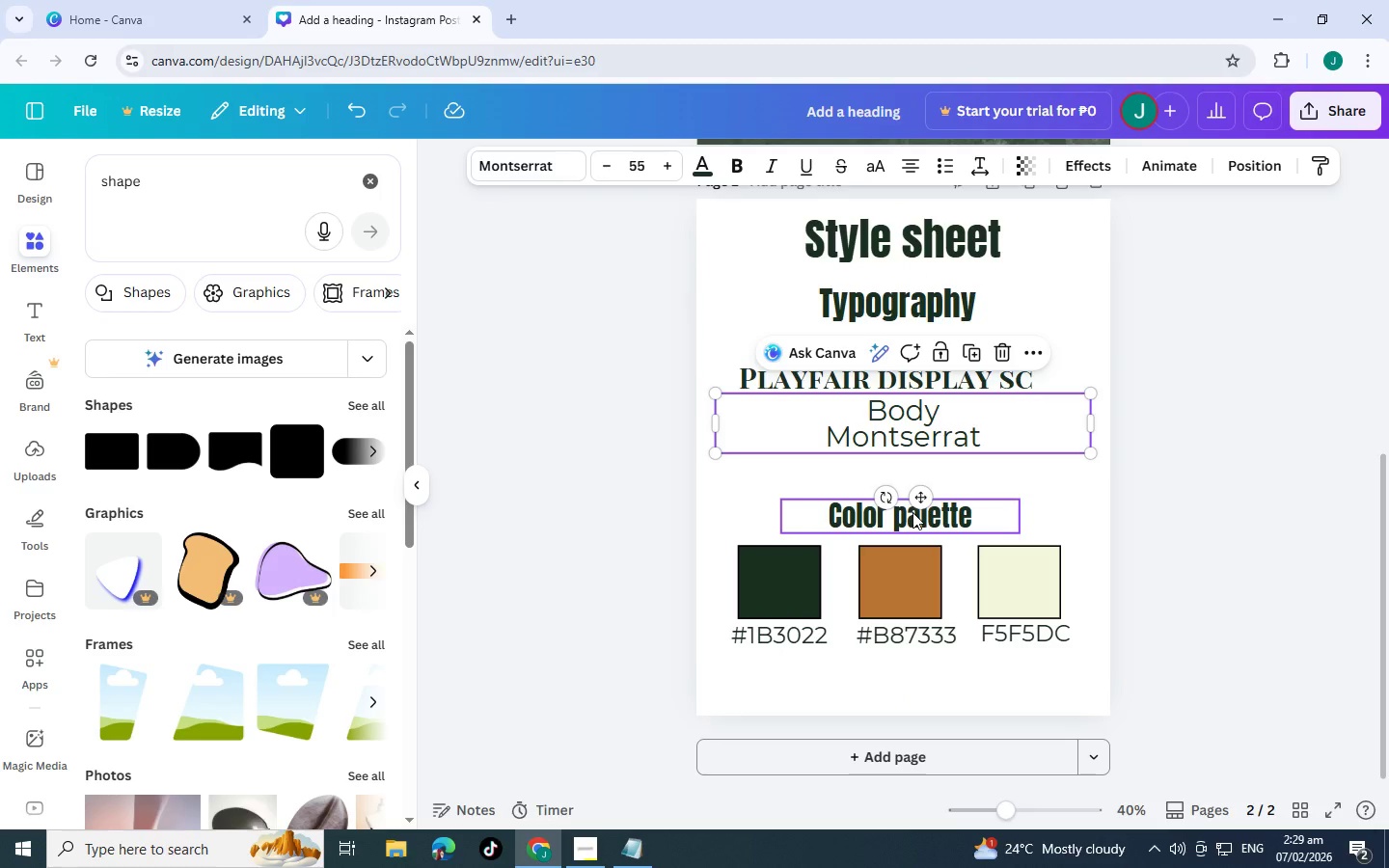 
left_click_drag(start_coordinate=[913, 512], to_coordinate=[917, 486])